 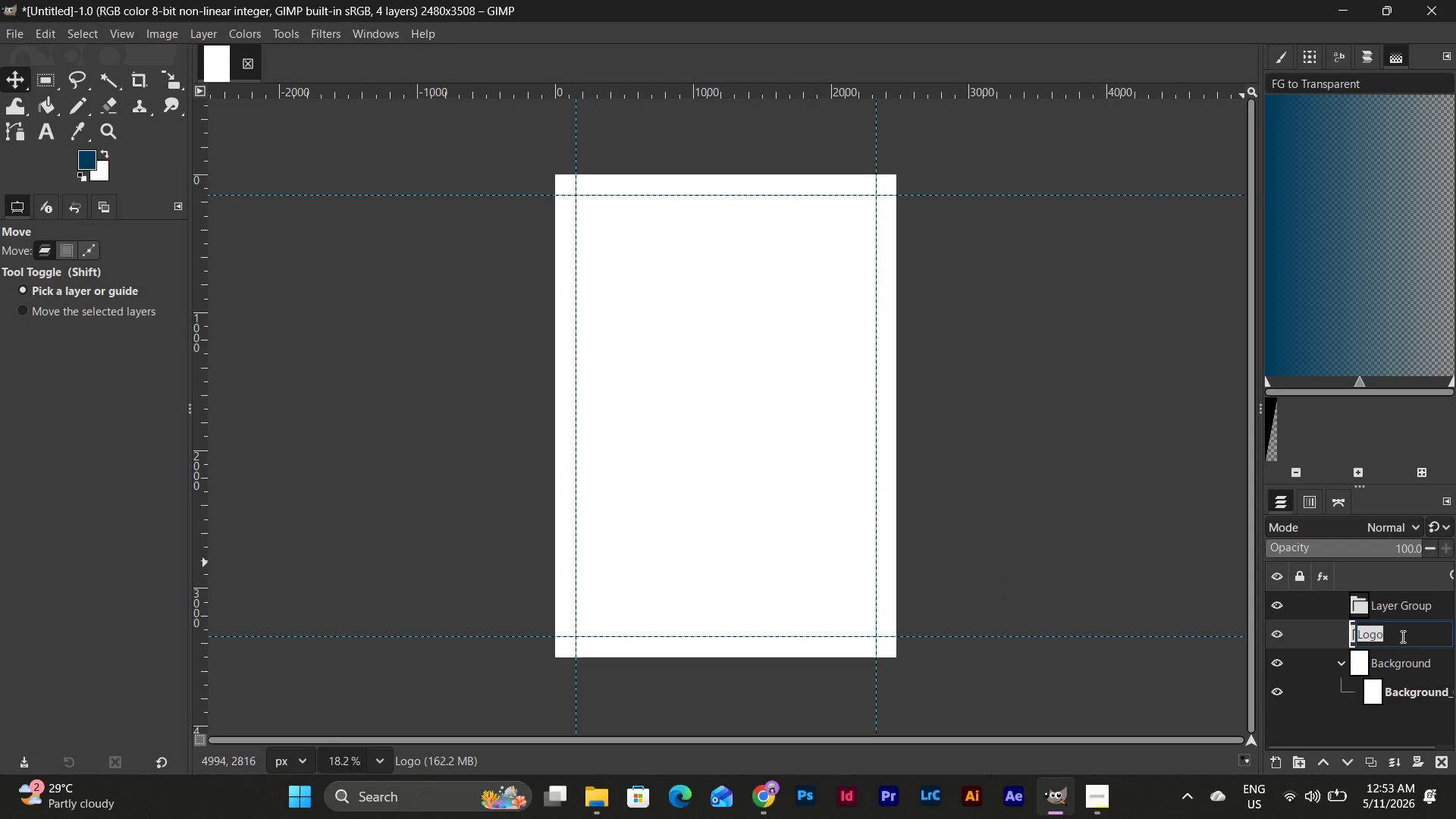 
triple_click([1401, 636])
 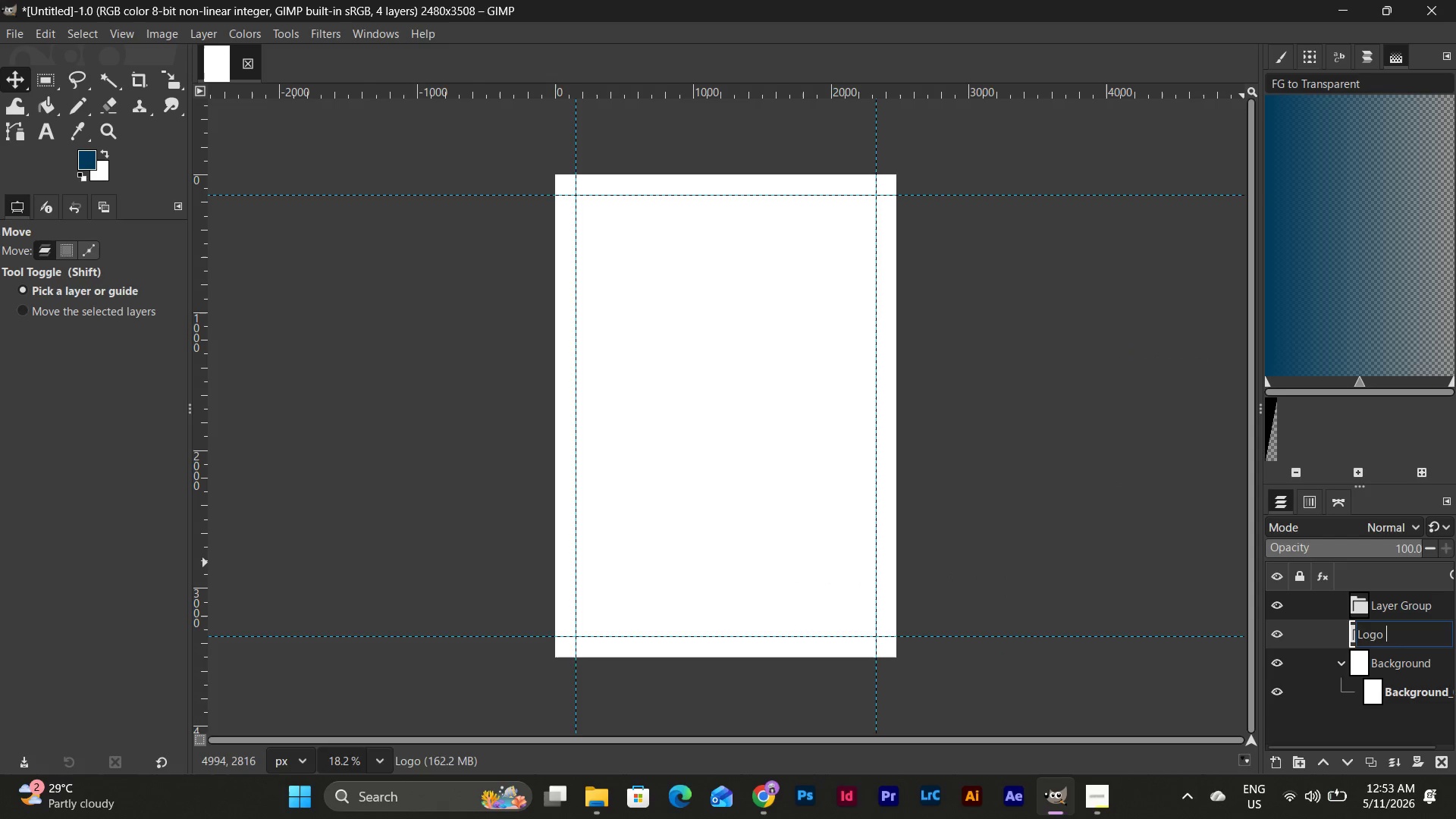 
type( Versioninh)
key(Backspace)
type(g)
 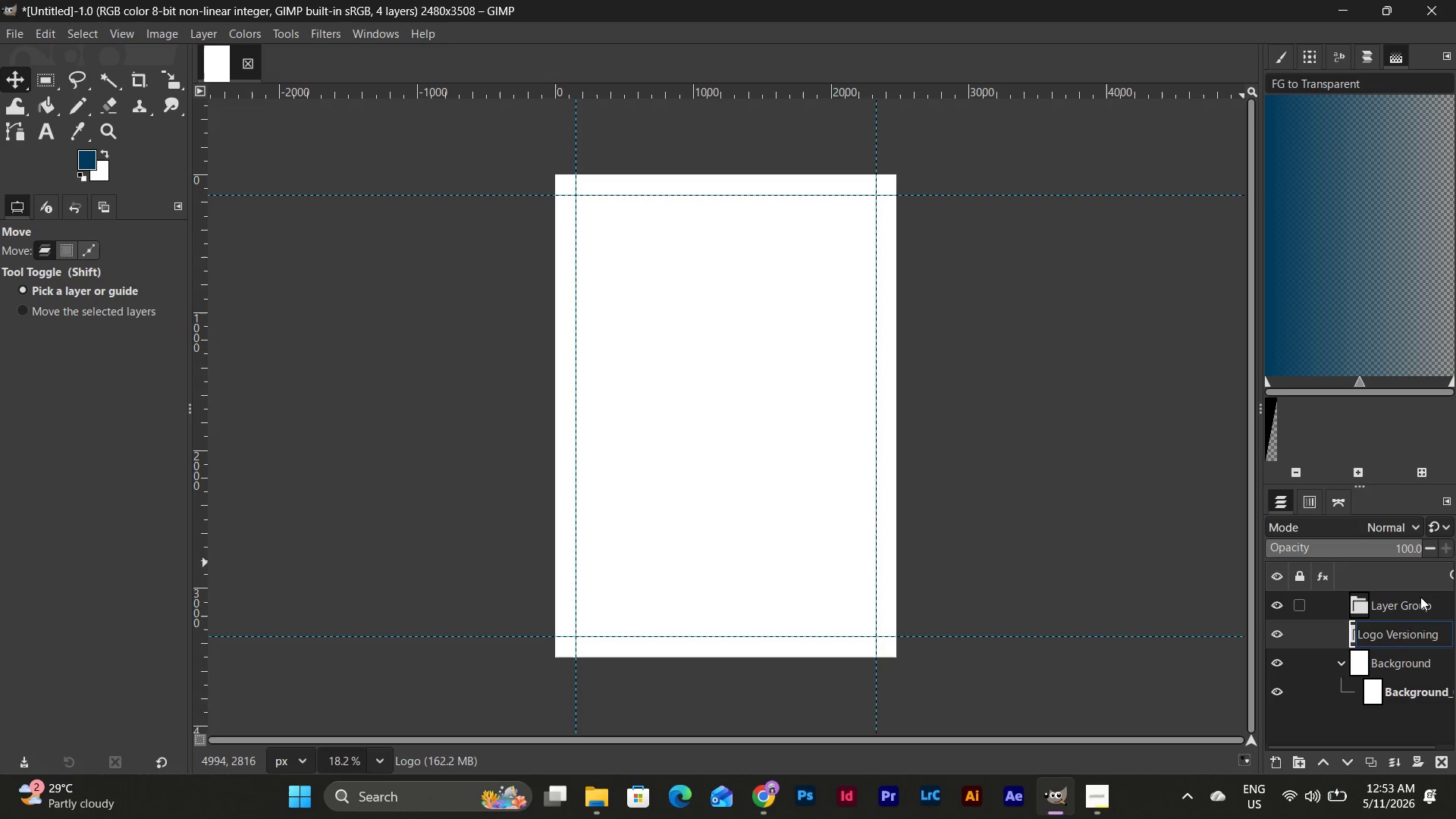 
double_click([1414, 603])
 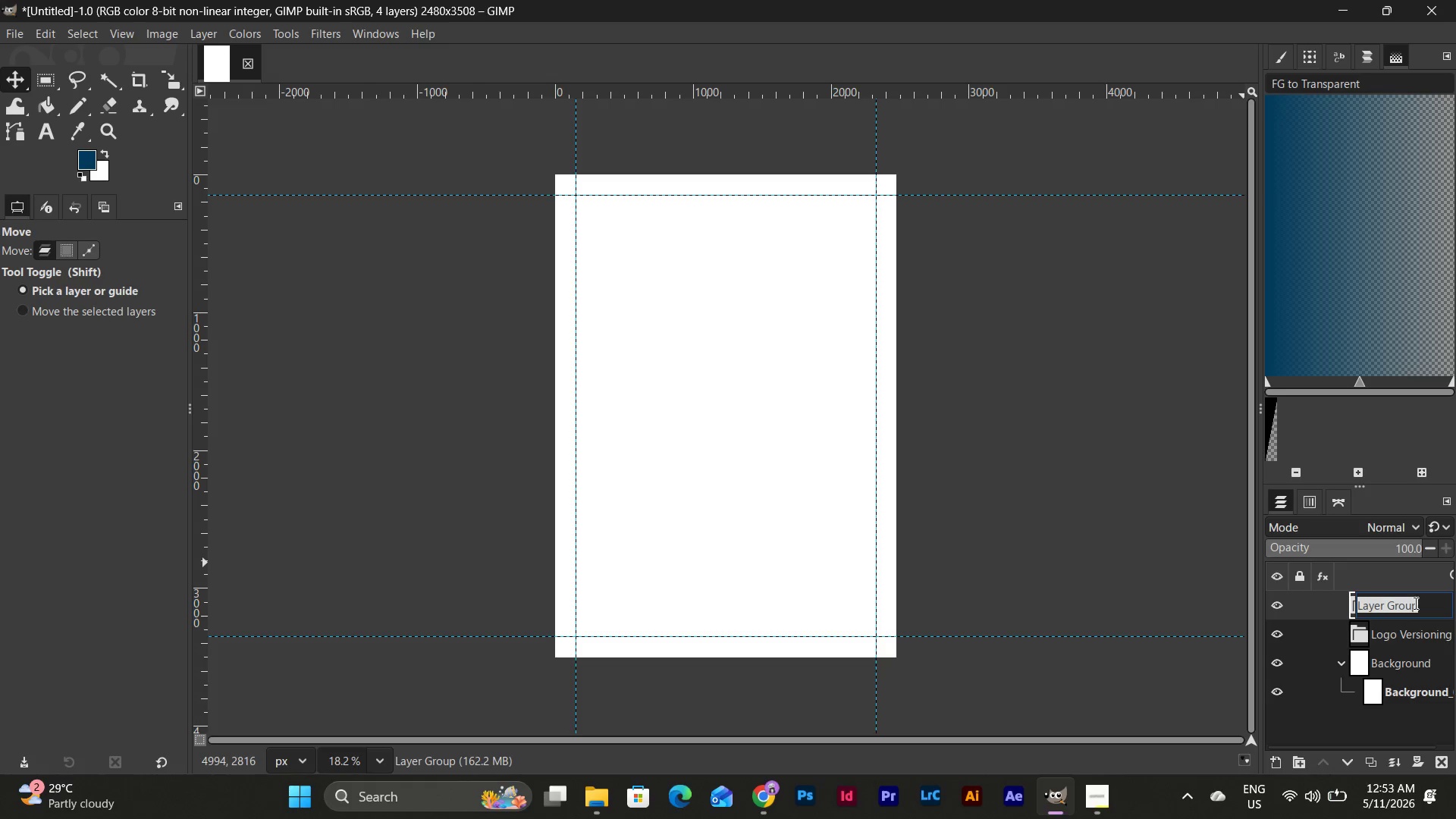 
type(Colors)
 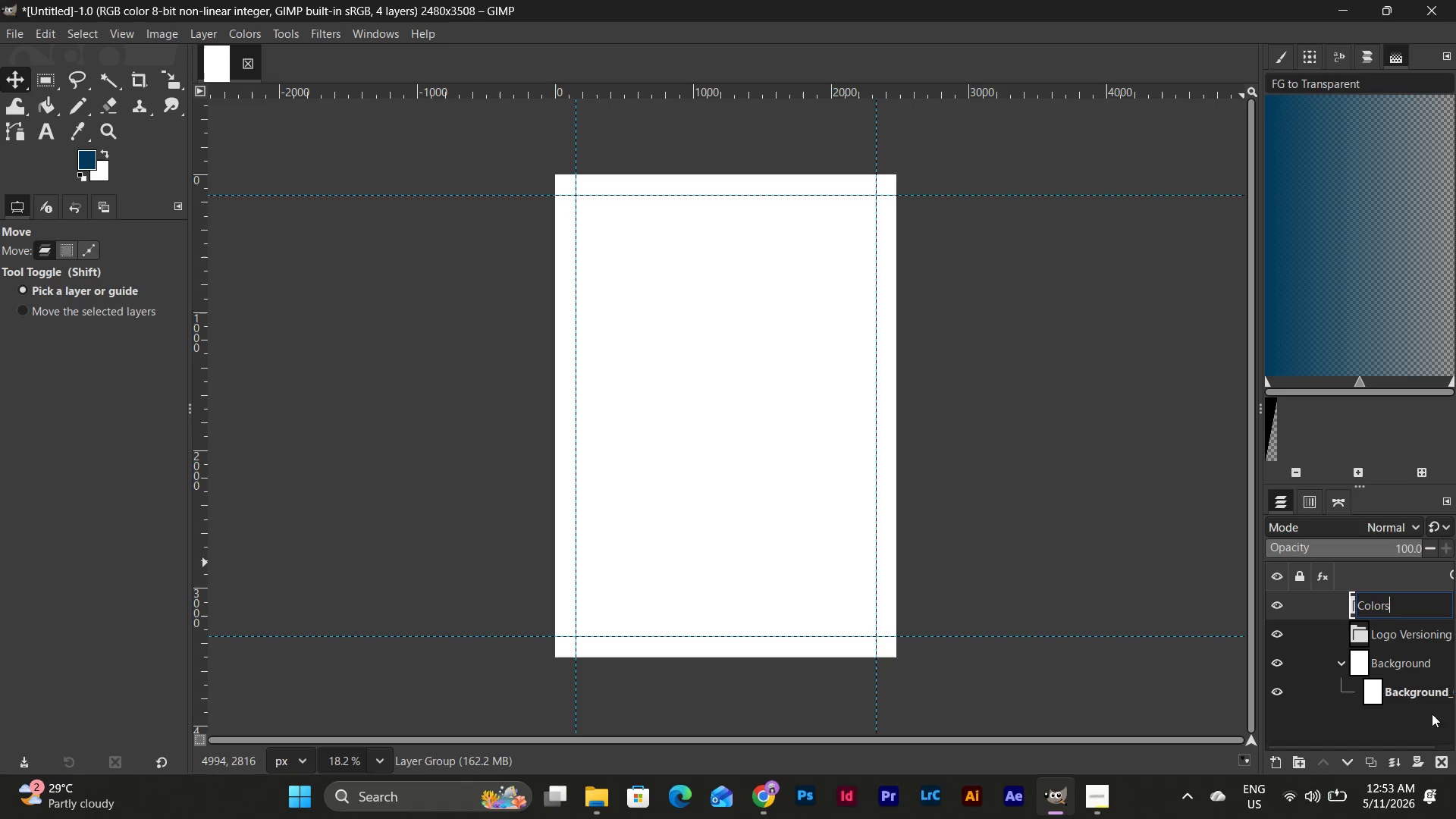 
left_click([1400, 722])
 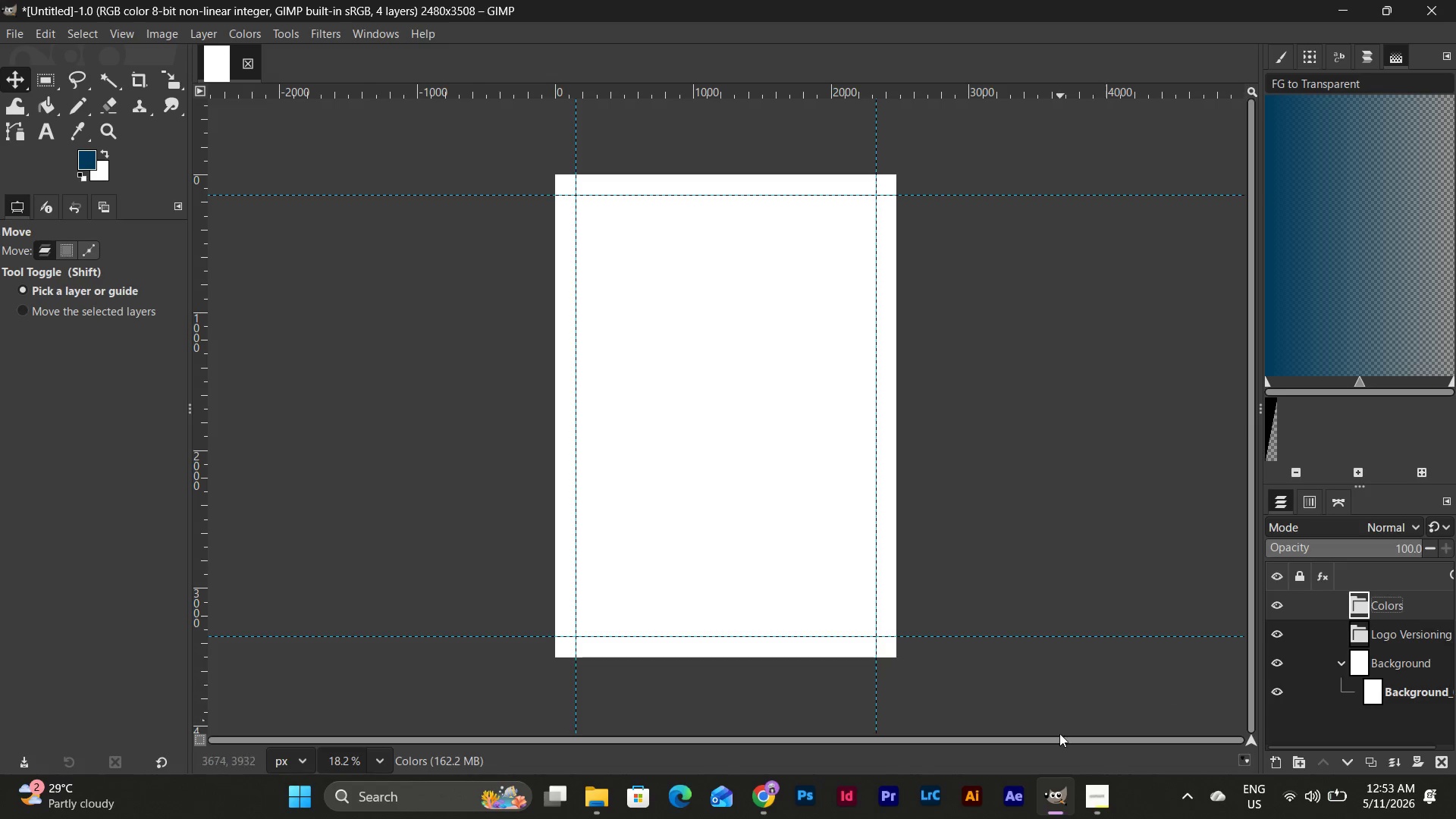 
left_click([1087, 803])
 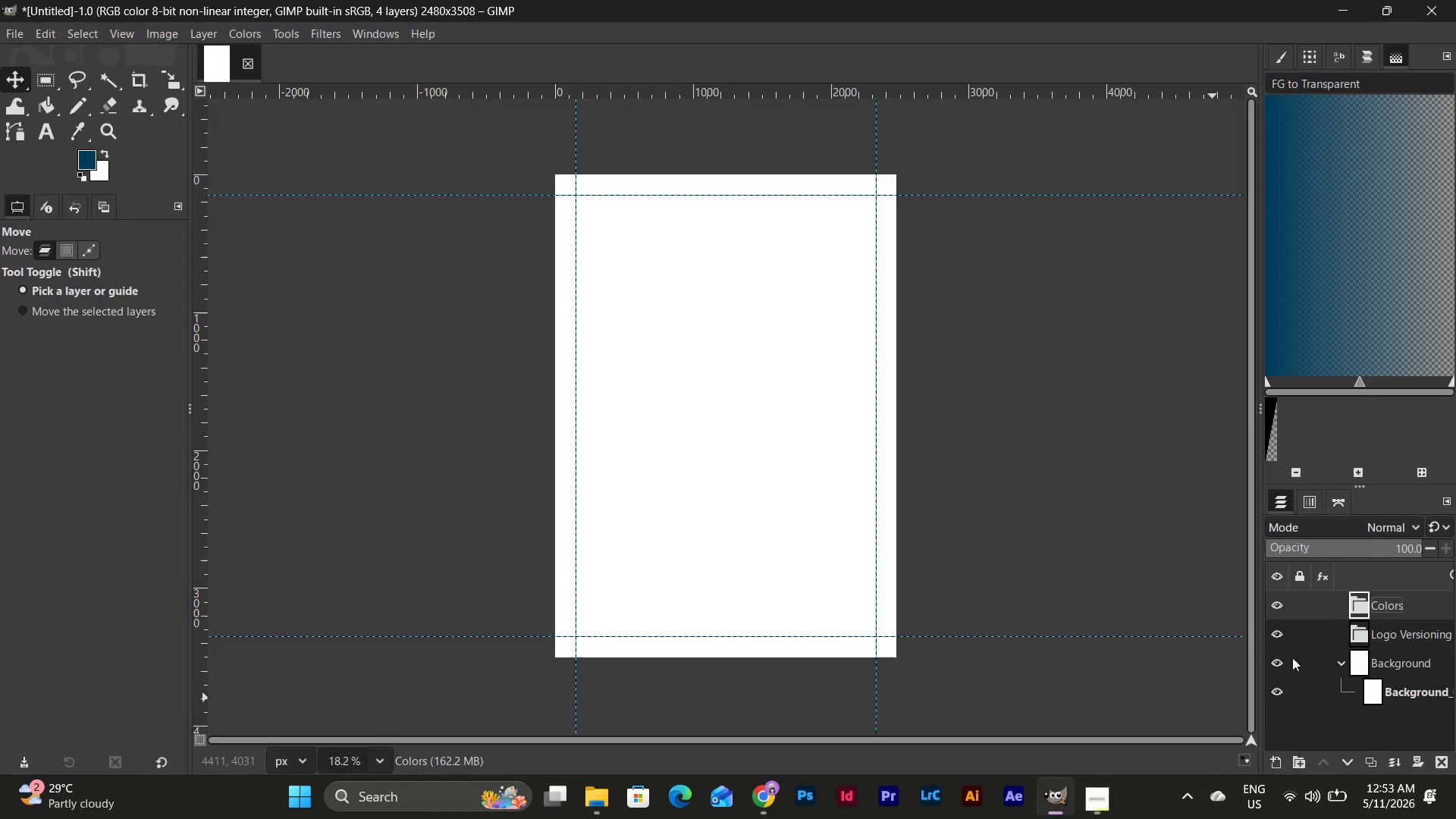 
left_click([1381, 730])
 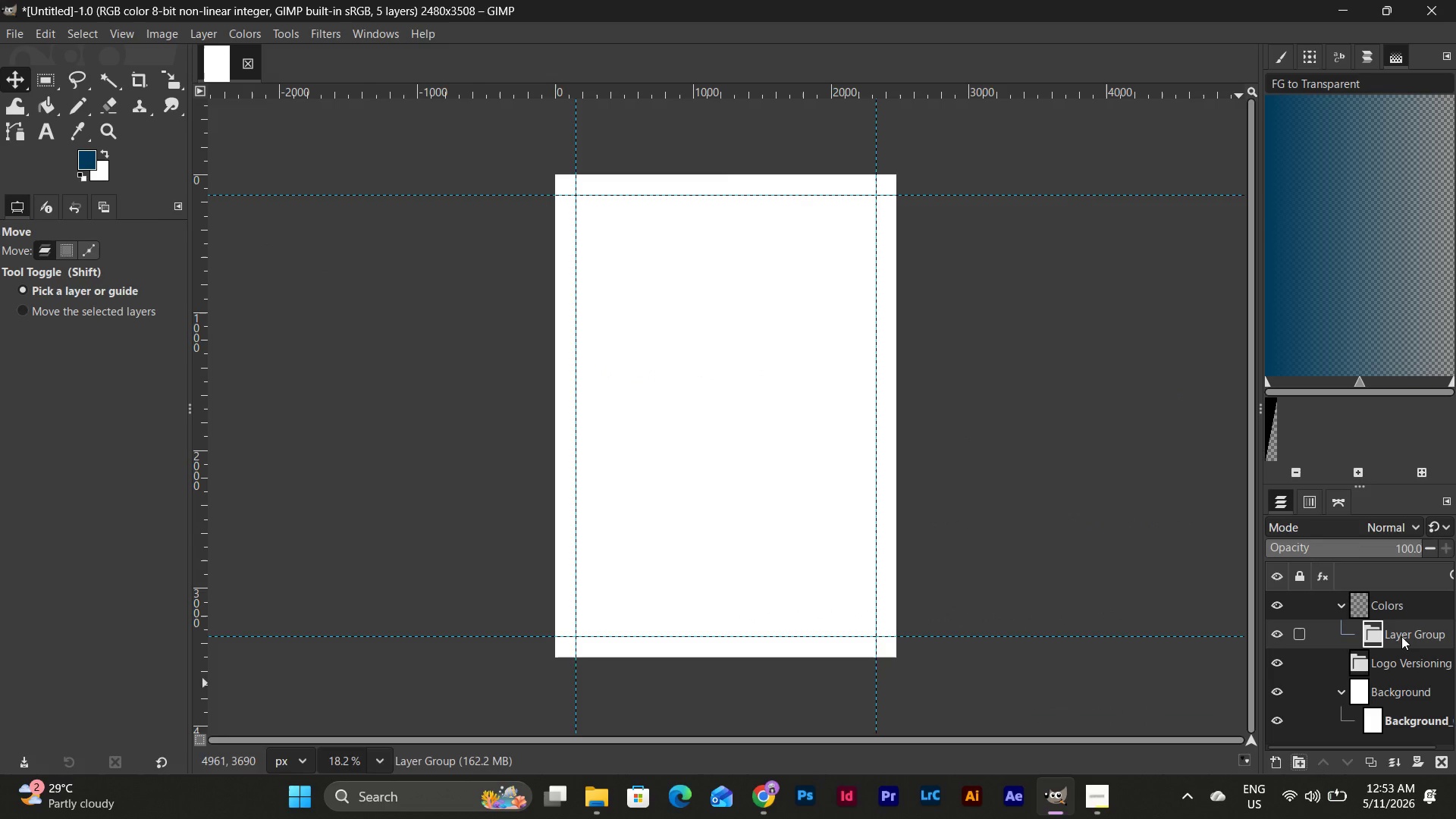 
left_click_drag(start_coordinate=[1400, 637], to_coordinate=[1365, 592])
 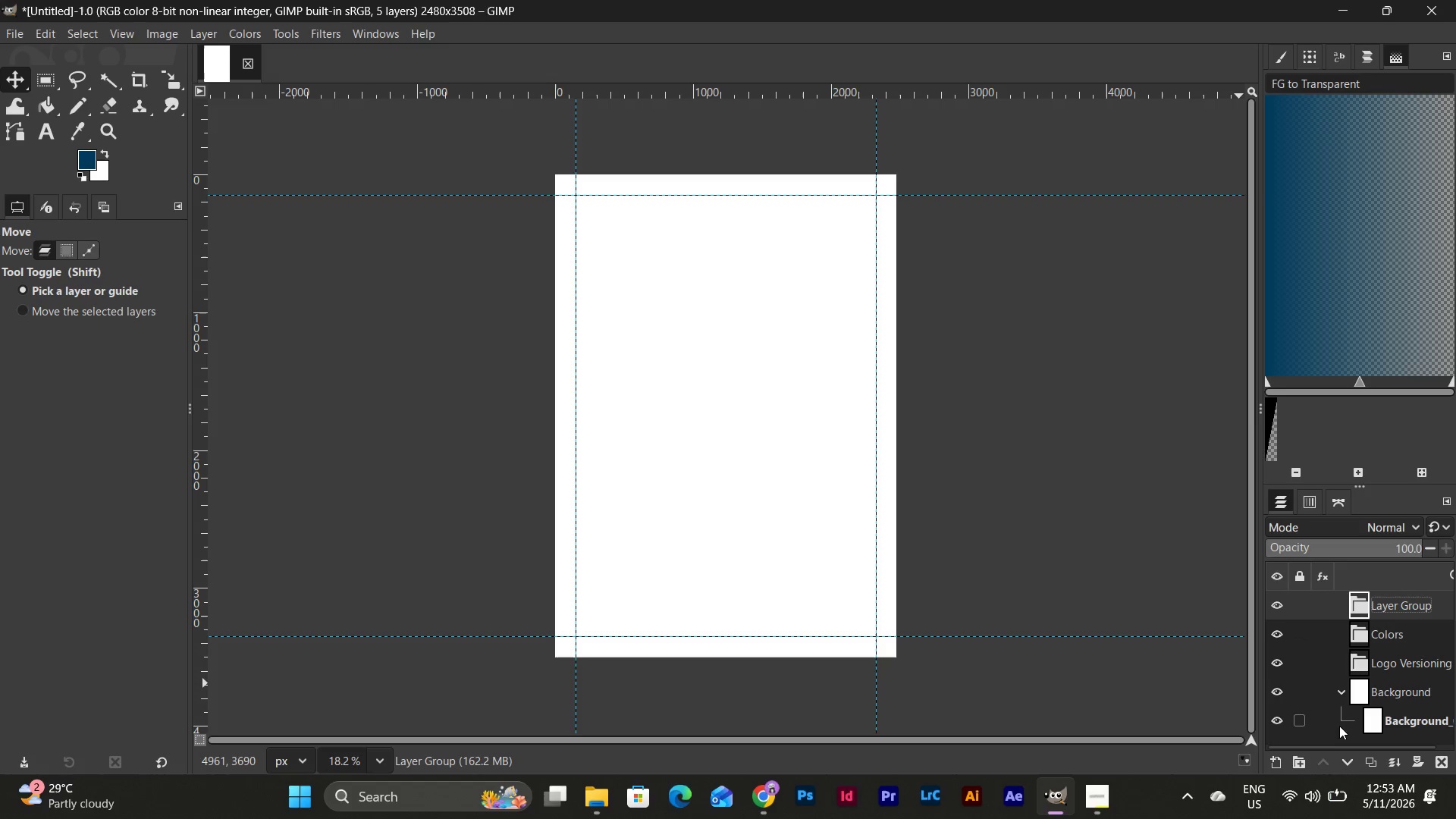 
left_click([1297, 759])
 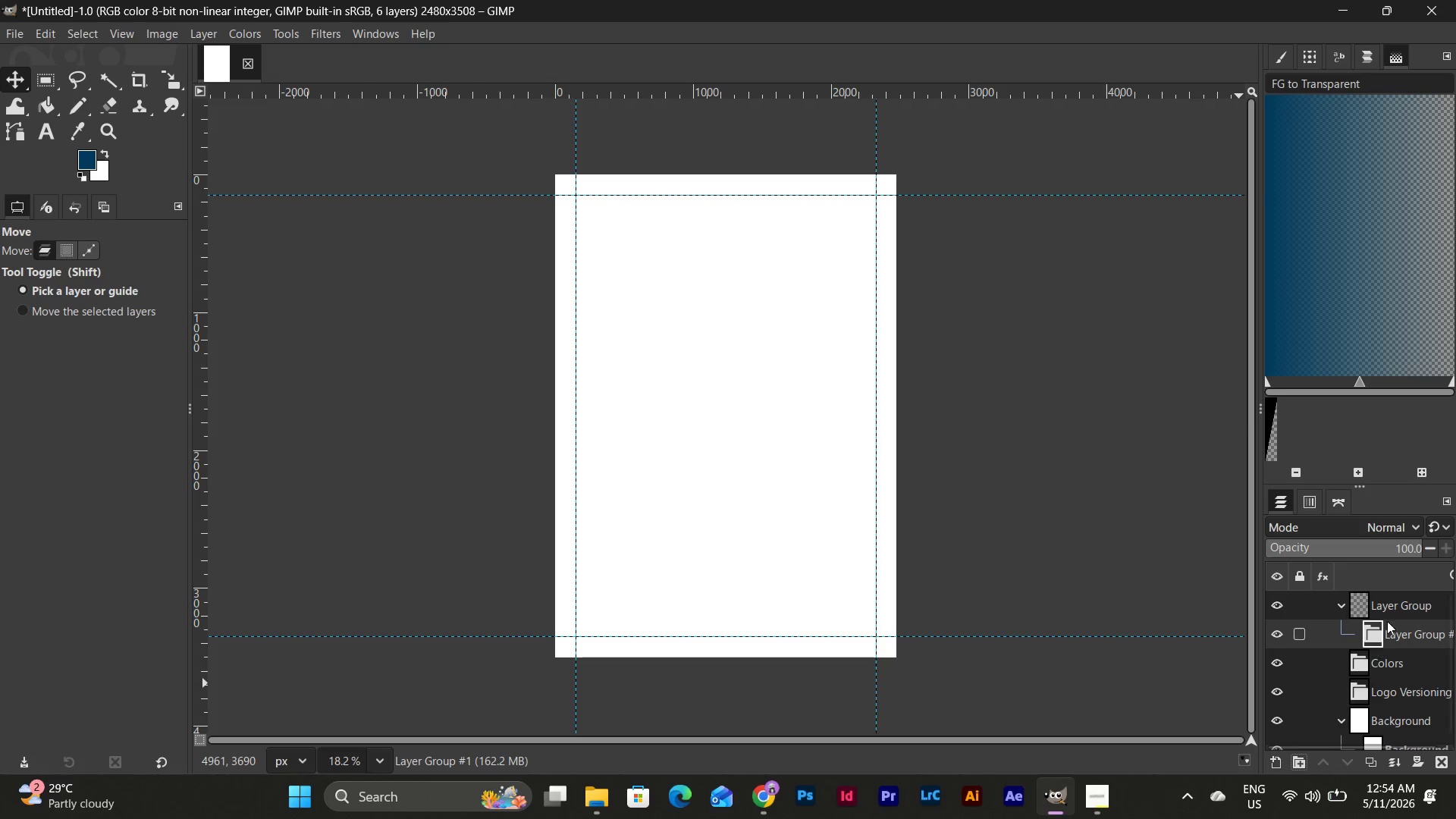 
left_click_drag(start_coordinate=[1398, 604], to_coordinate=[1326, 612])
 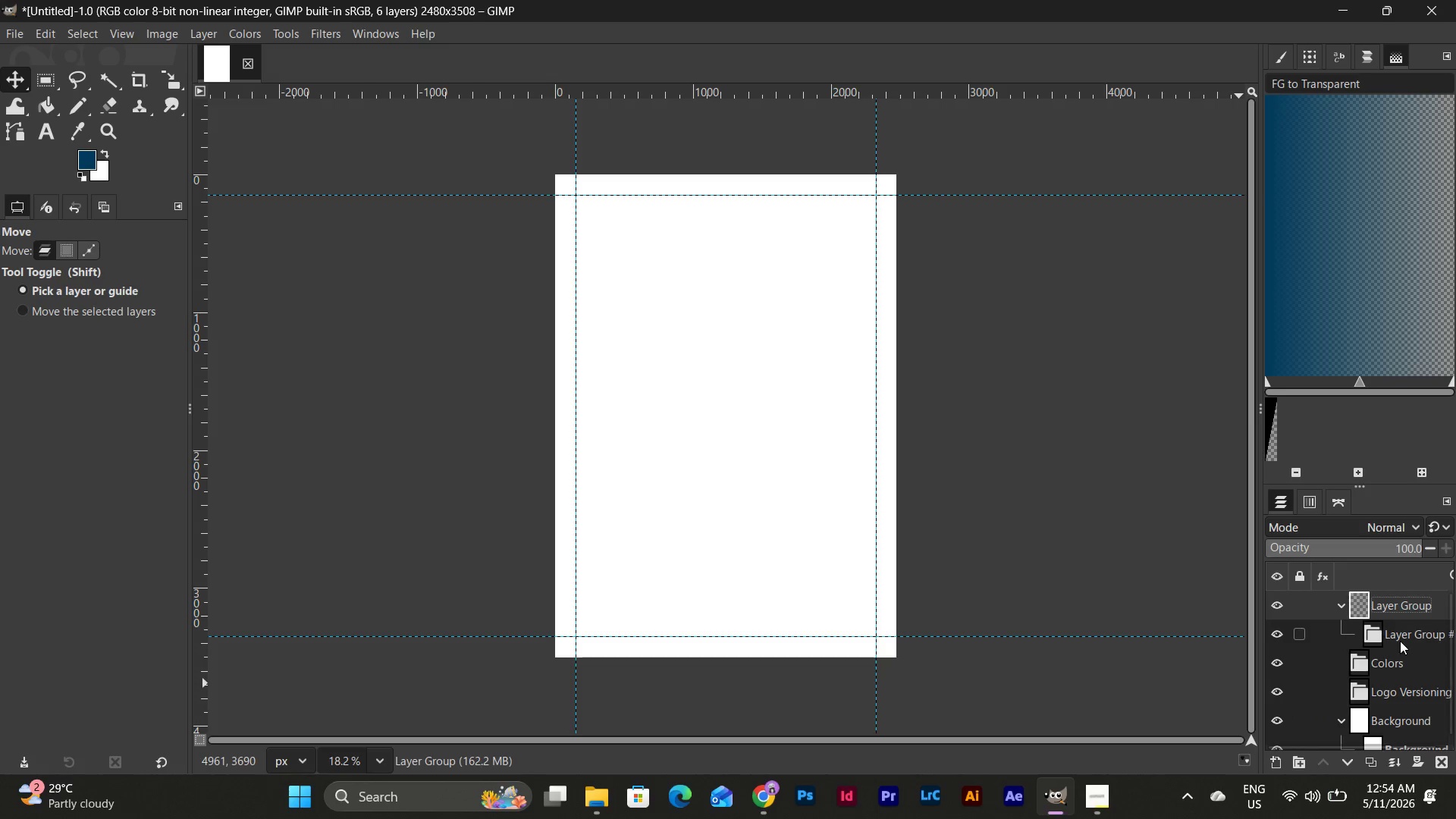 
left_click_drag(start_coordinate=[1404, 645], to_coordinate=[1332, 592])
 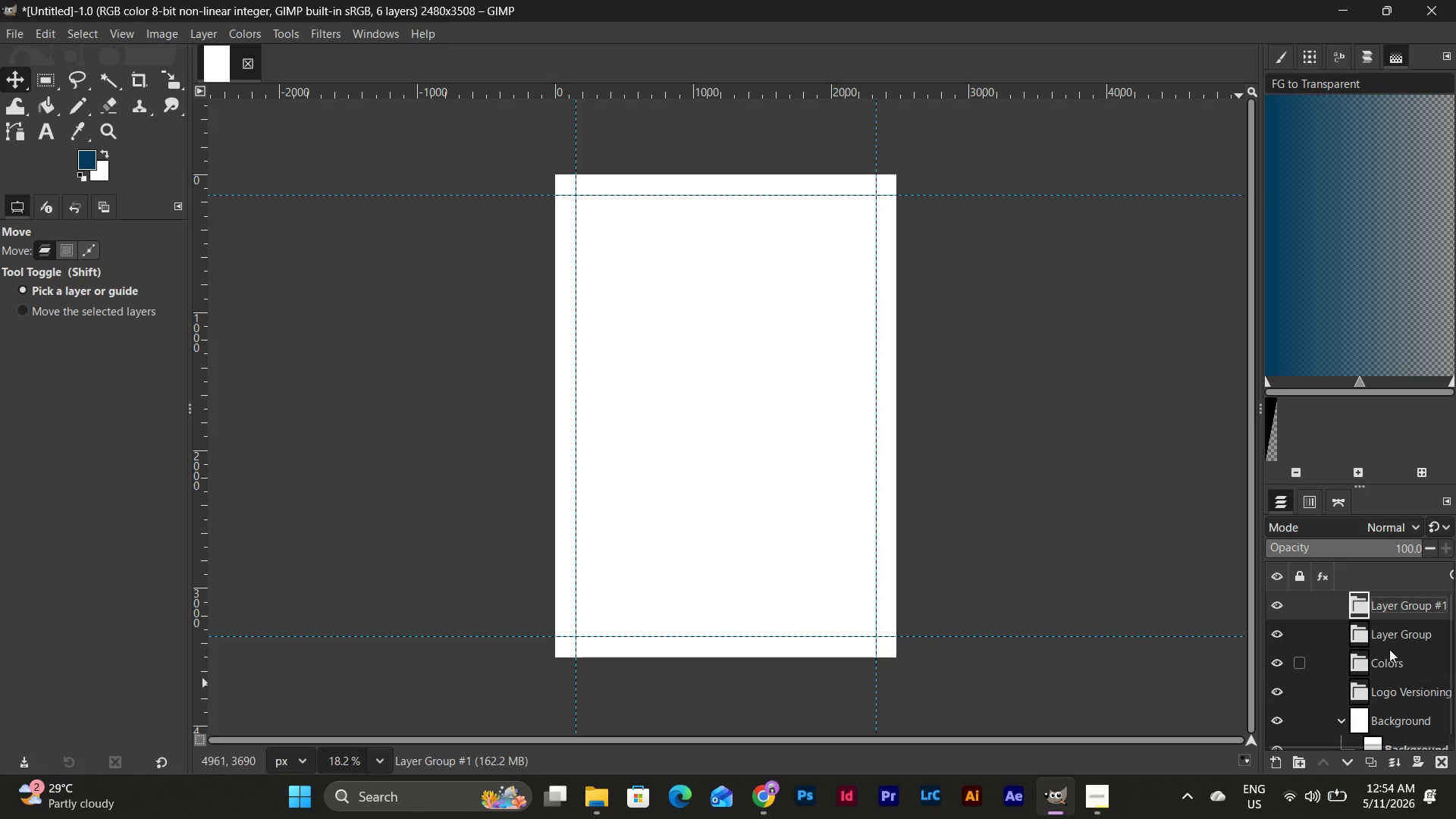 
wait(6.81)
 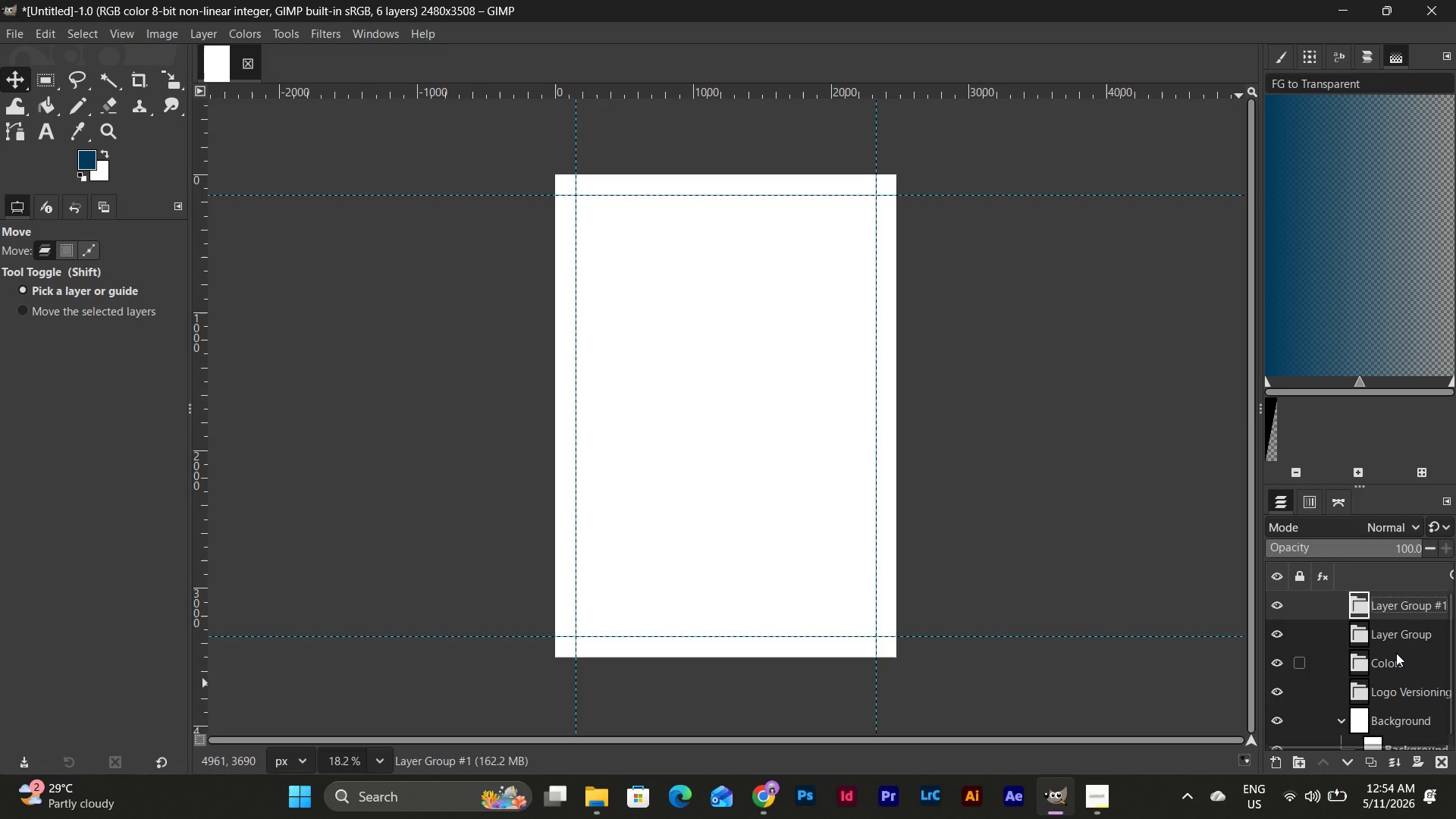 
double_click([1401, 626])
 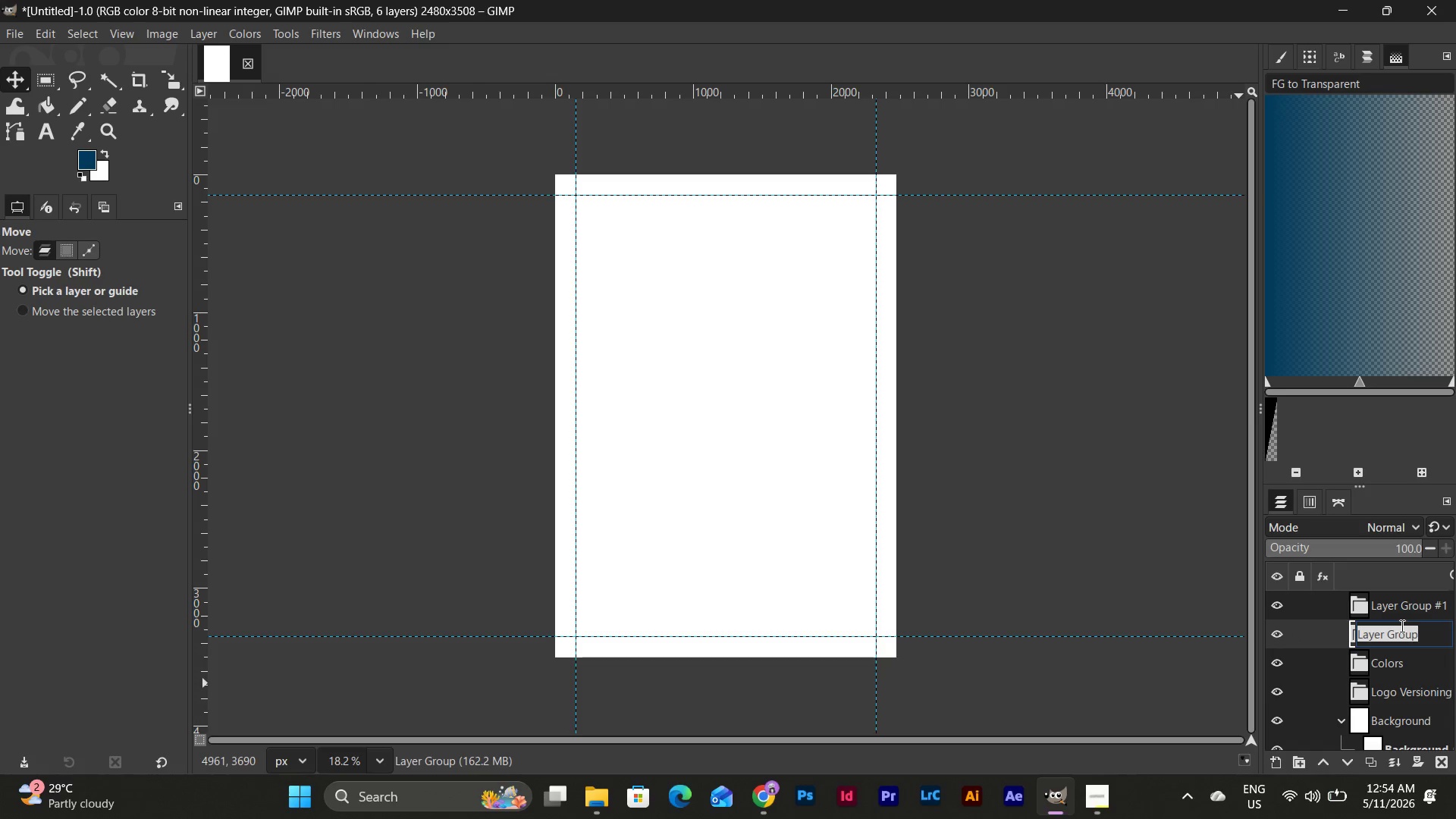 
type(Typohra)
key(Backspace)
key(Backspace)
key(Backspace)
type(graphy)
 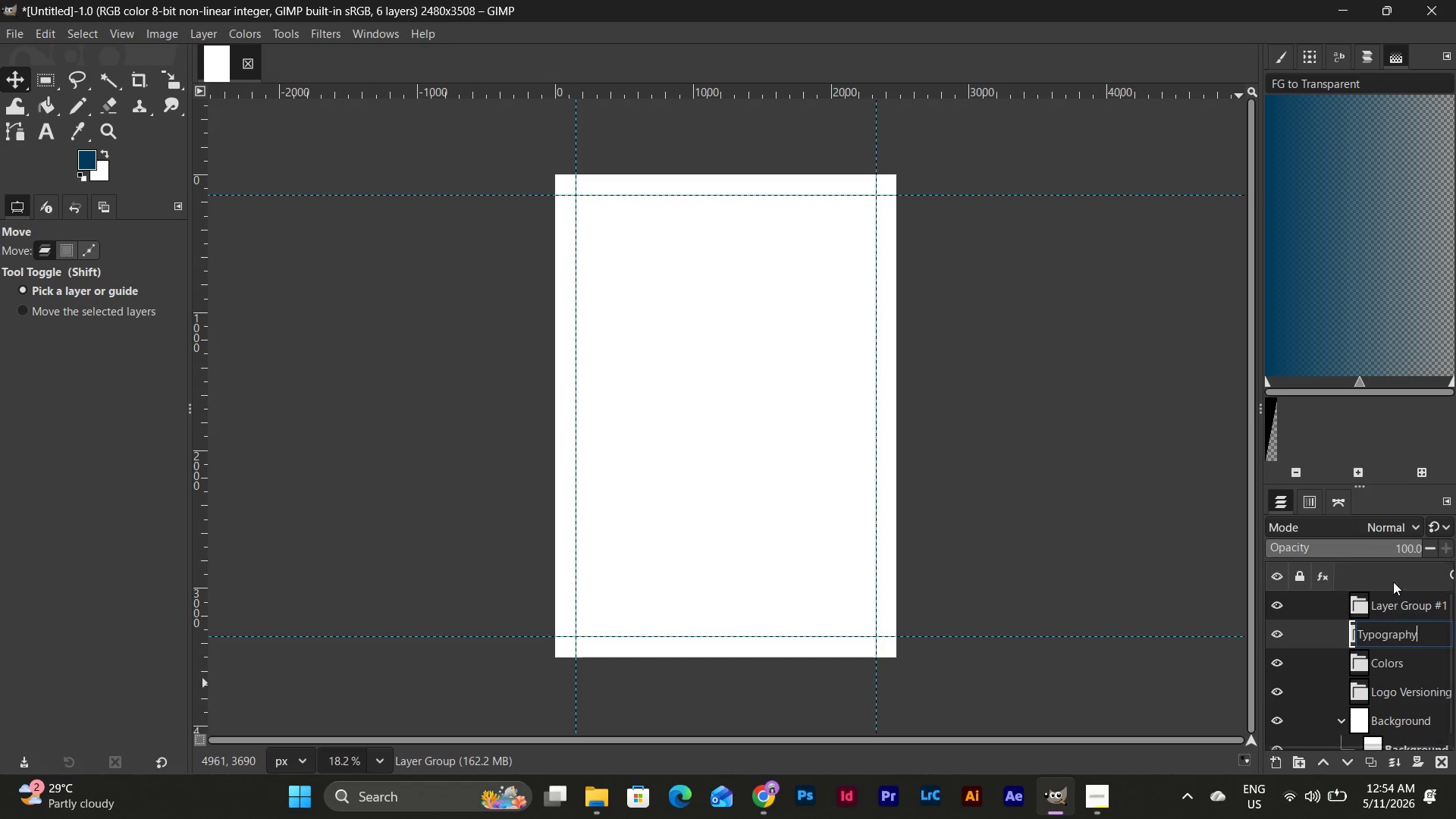 
left_click([1401, 617])
 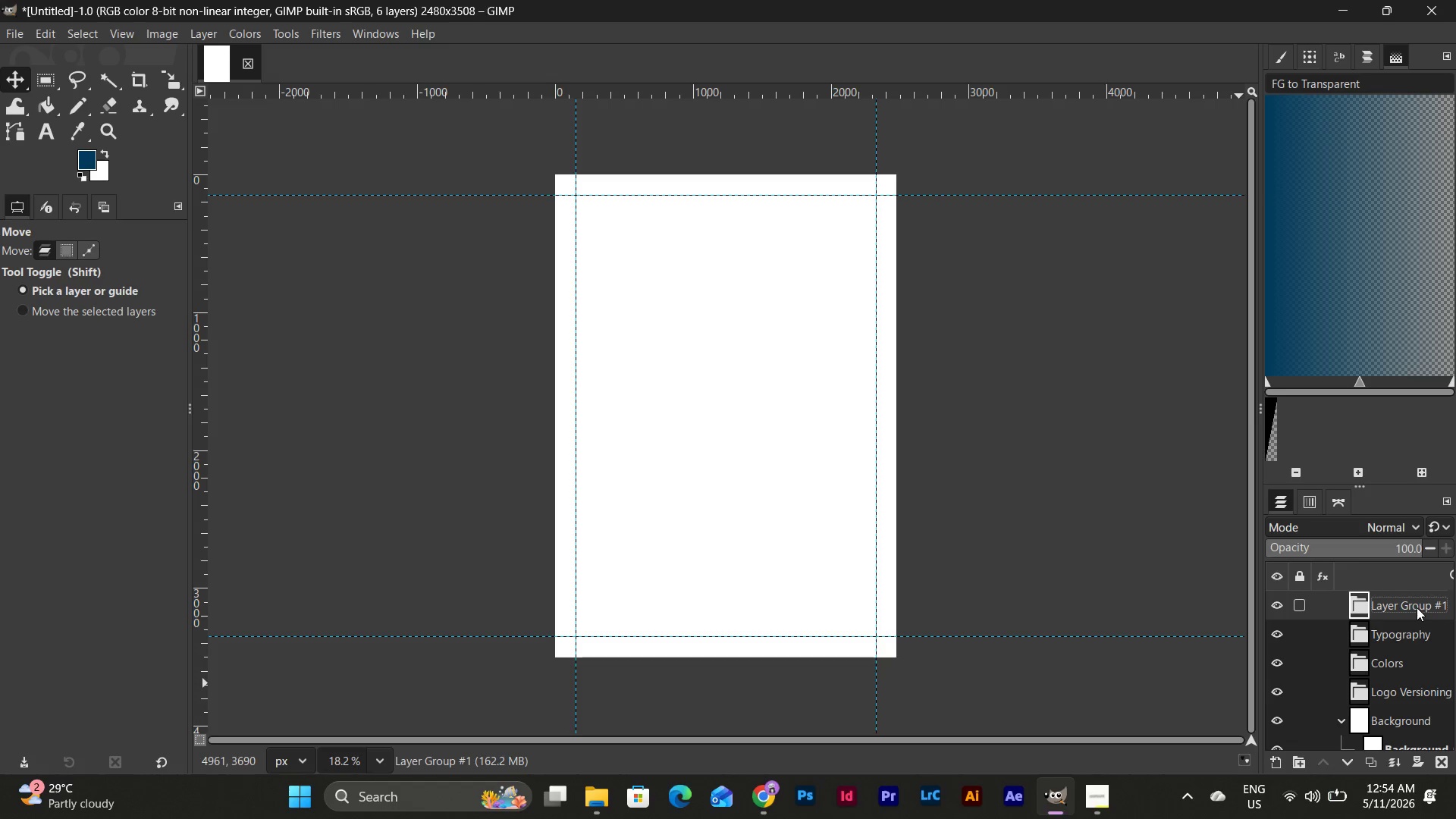 
scroll: coordinate [1409, 681], scroll_direction: down, amount: 2.0
 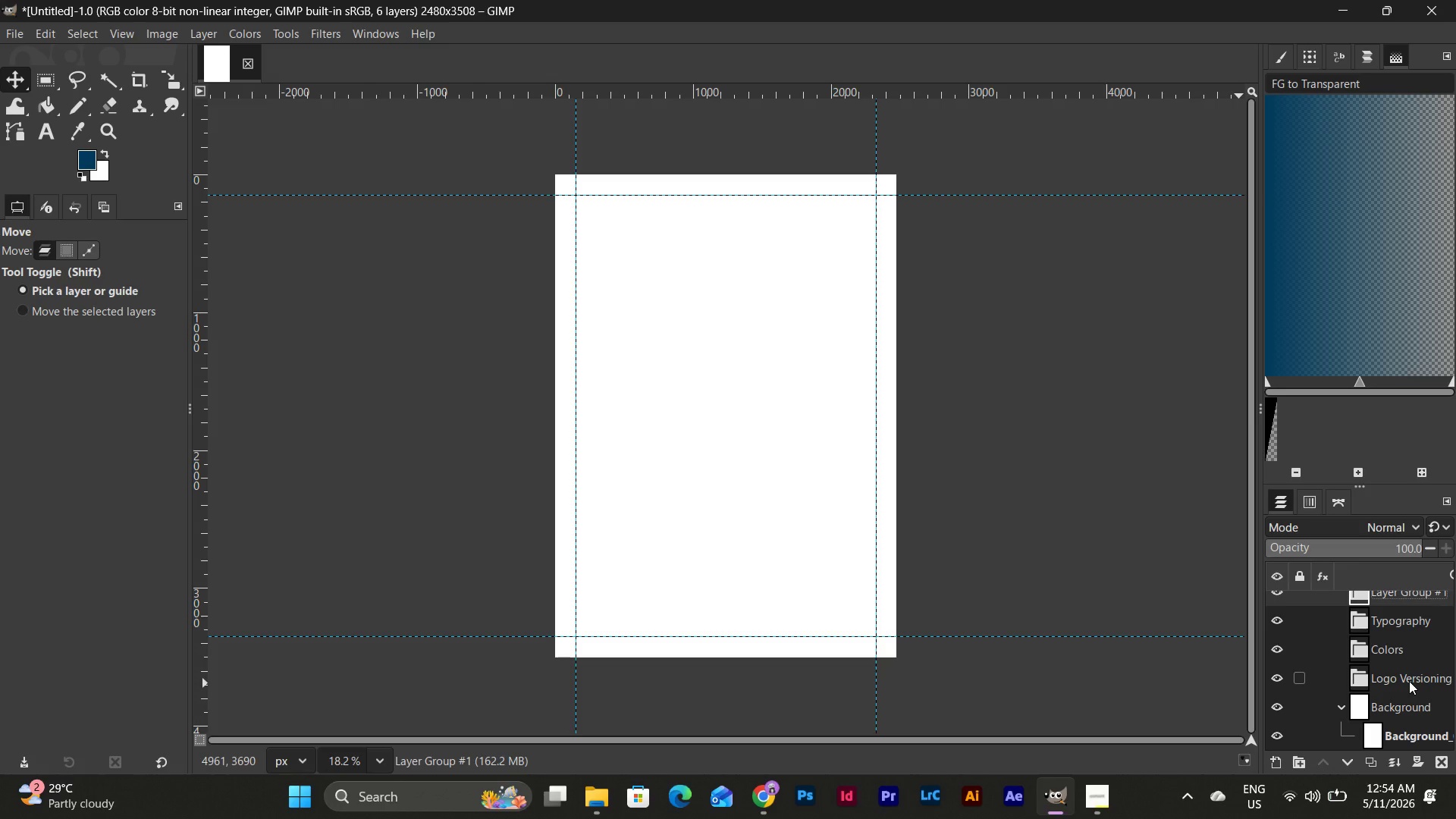 
double_click([1426, 732])